 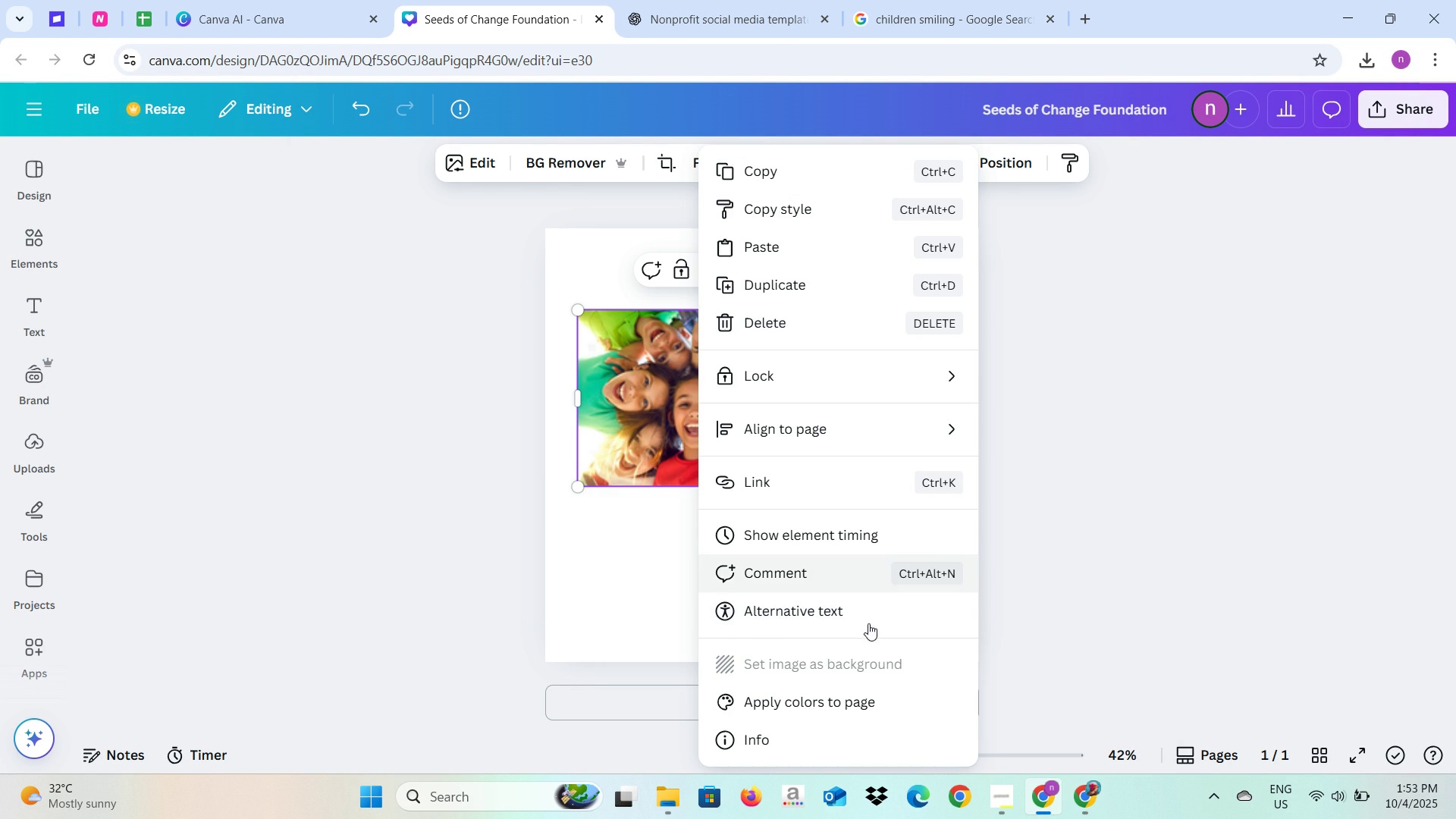 
left_click([930, 6])
 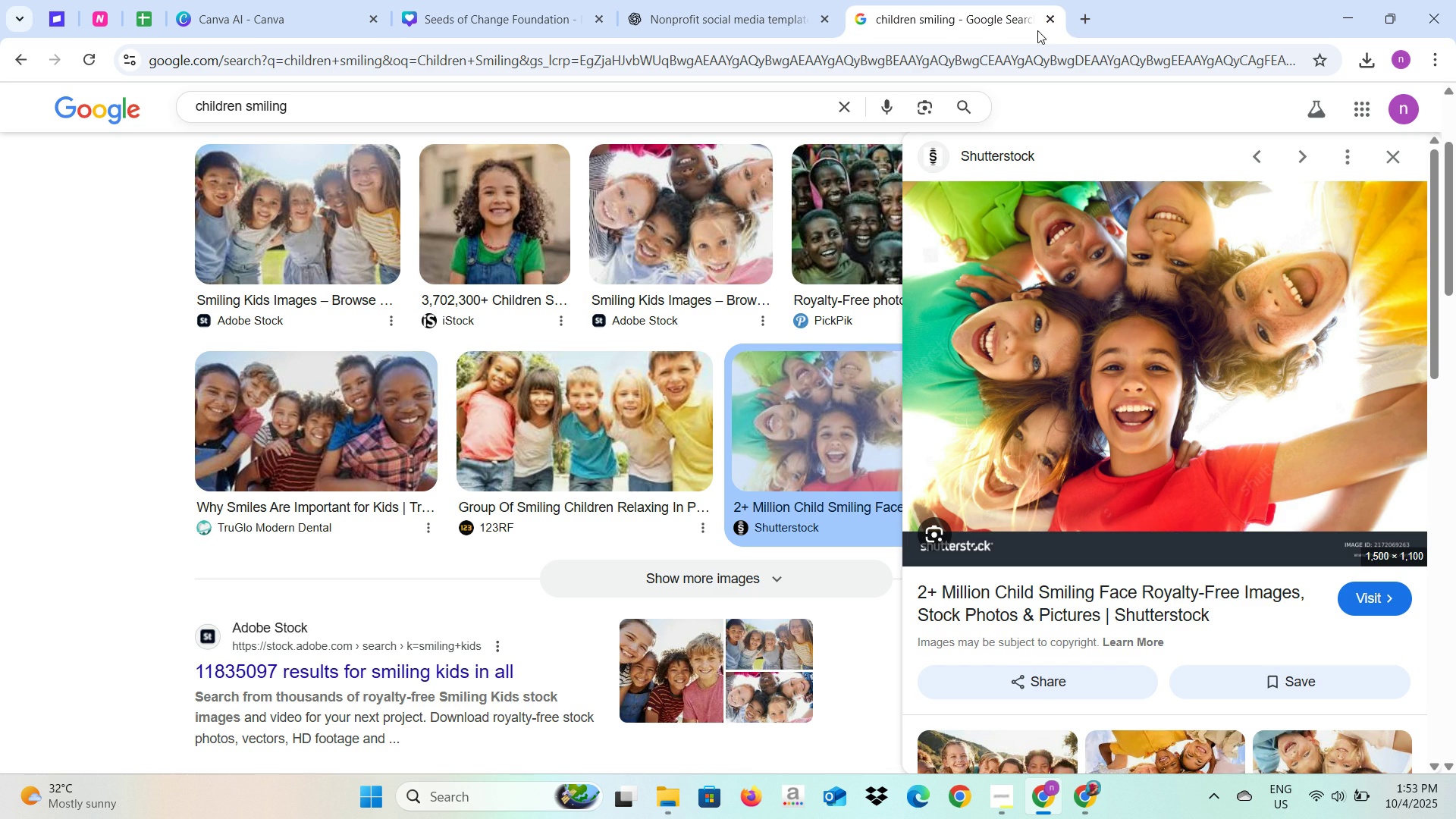 
left_click([1050, 25])
 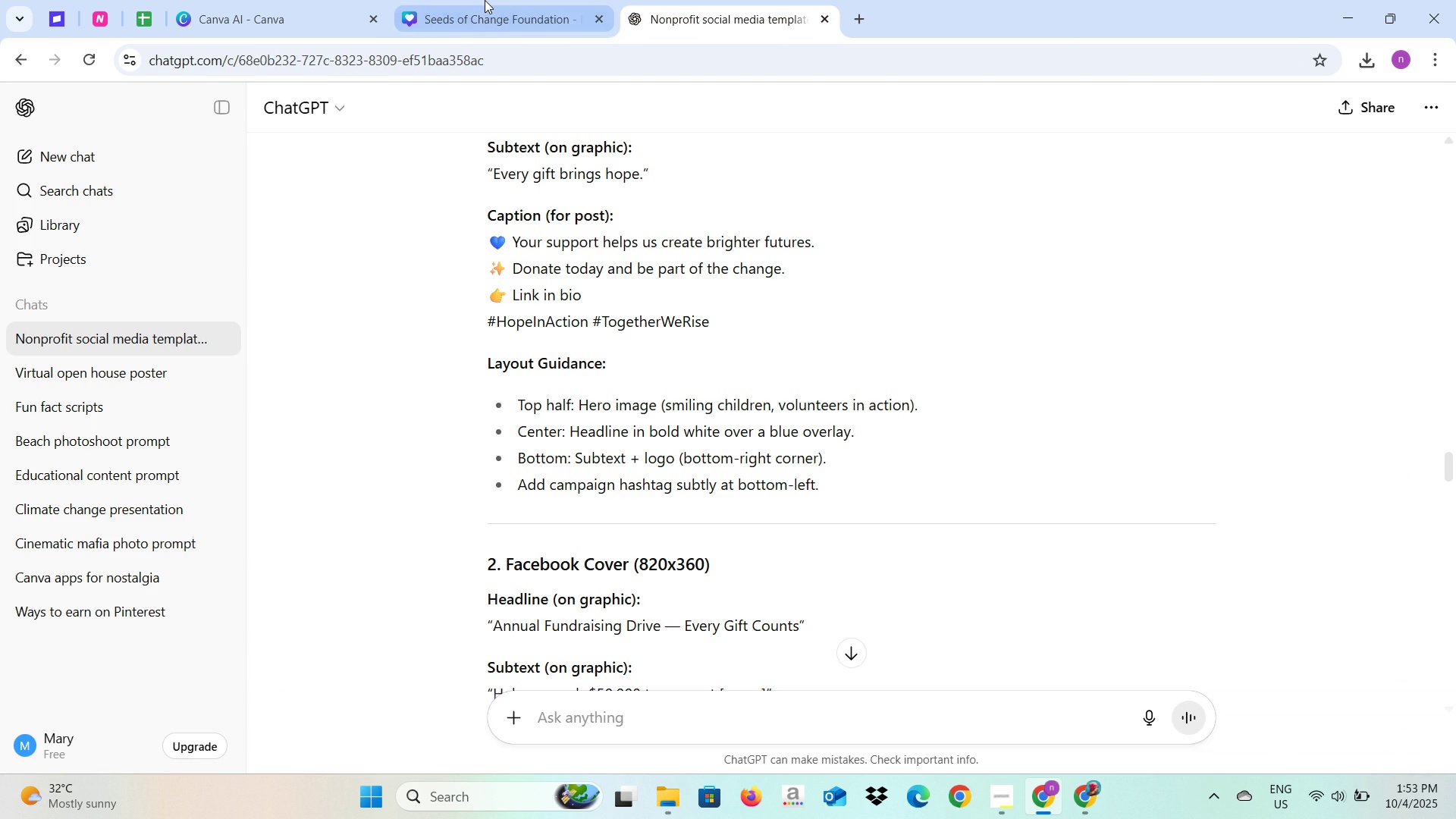 
left_click([485, 0])
 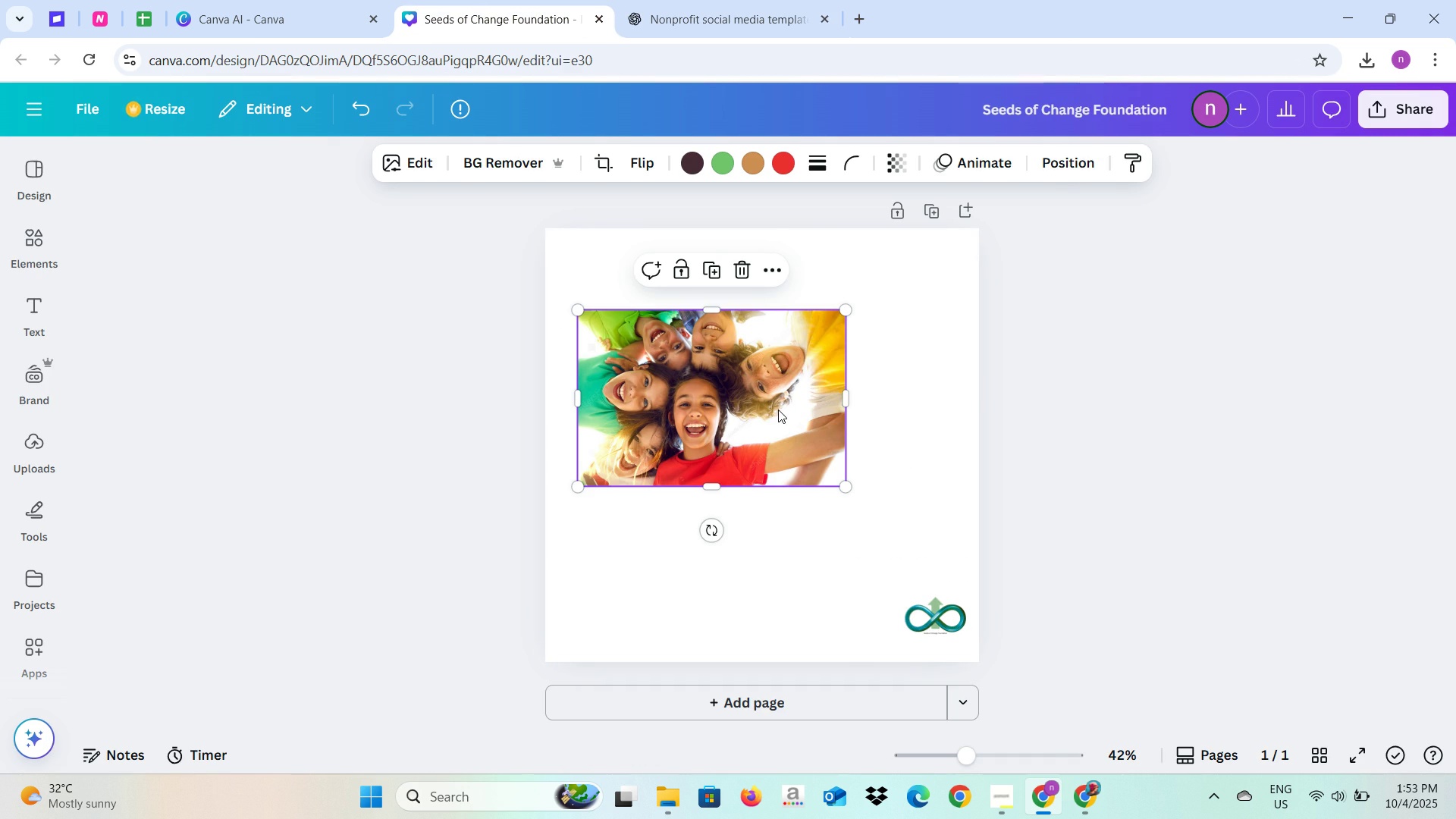 
left_click([777, 410])
 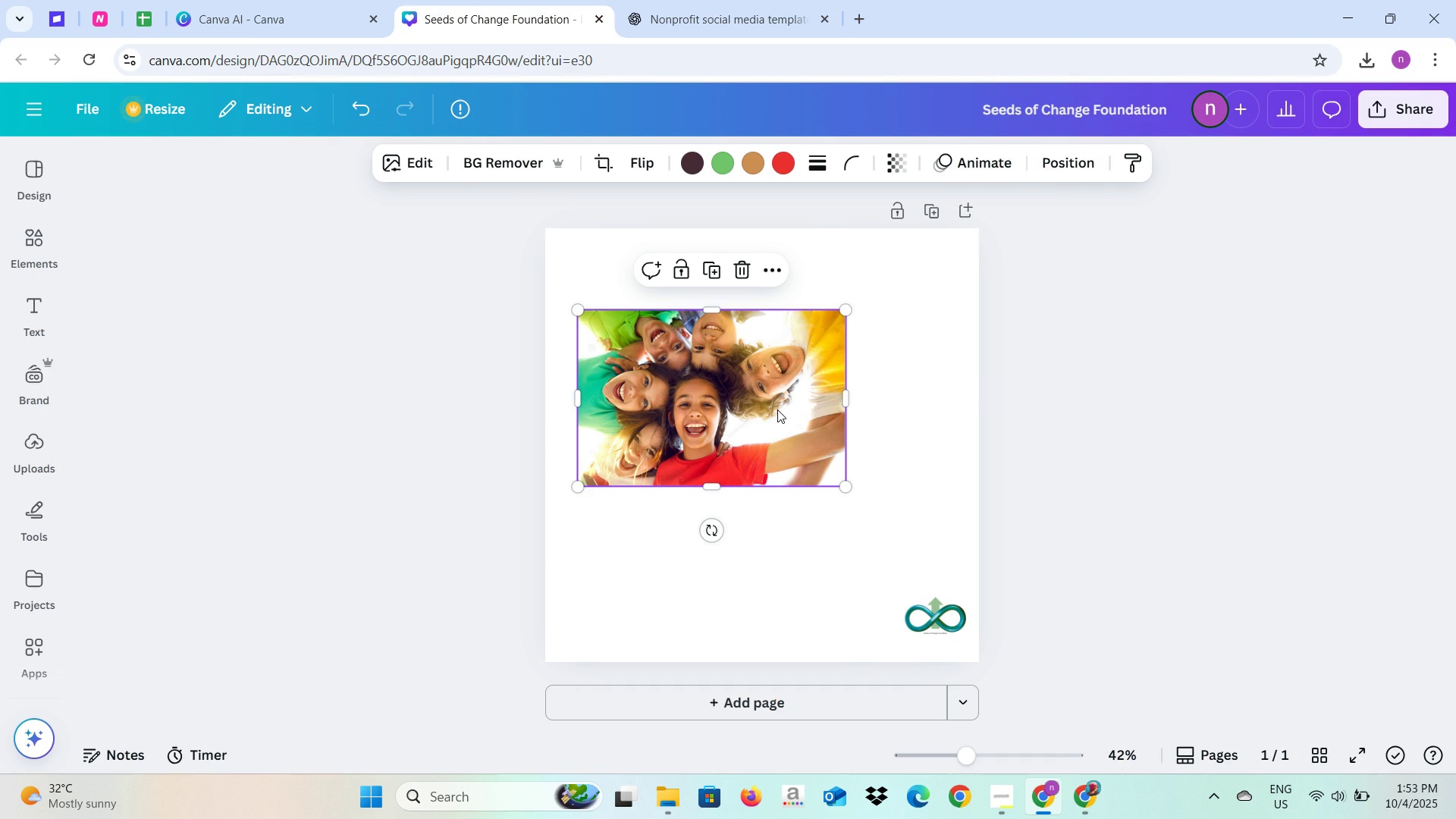 
right_click([777, 410])
 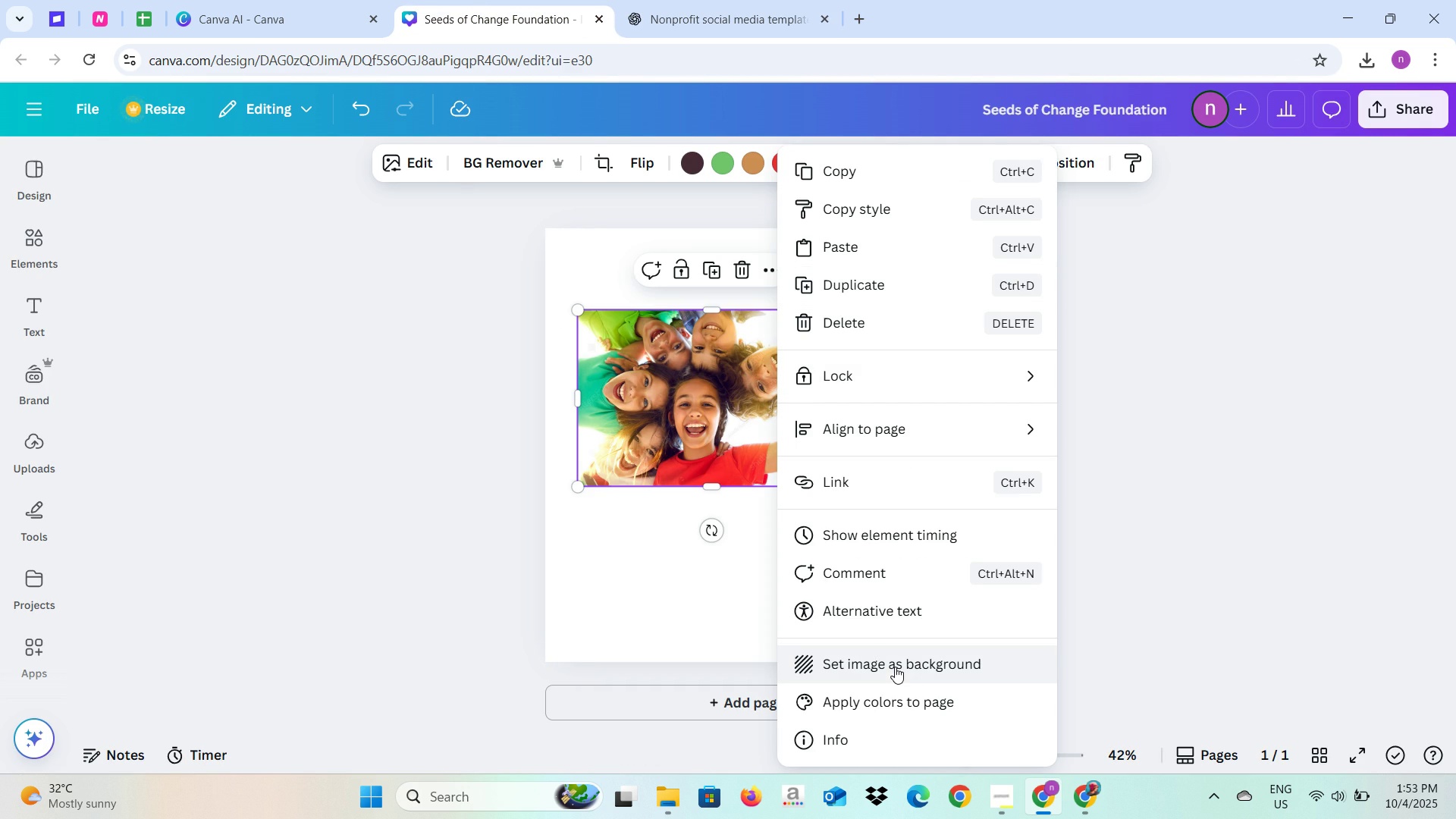 
left_click([890, 673])
 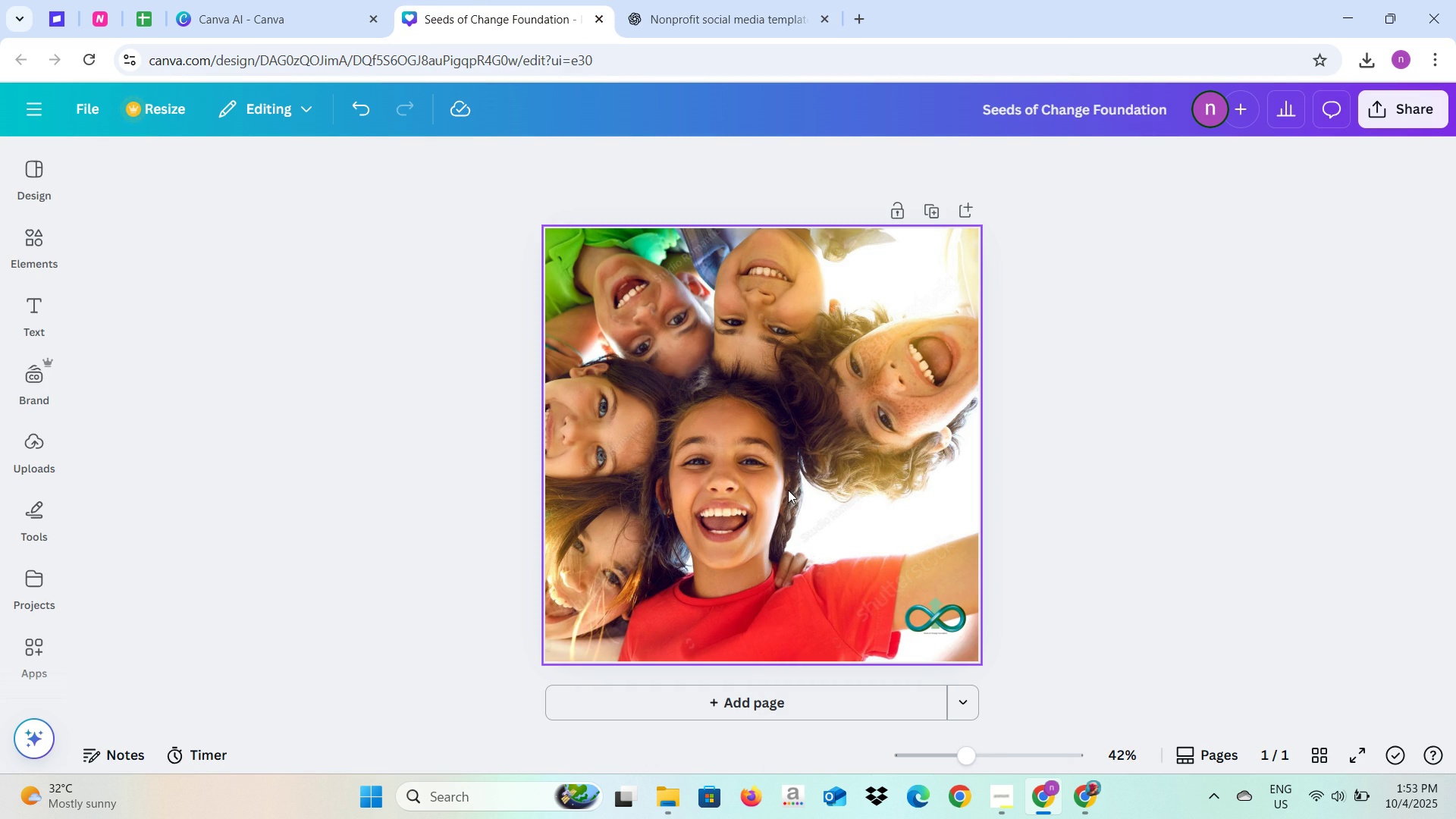 
left_click([788, 490])
 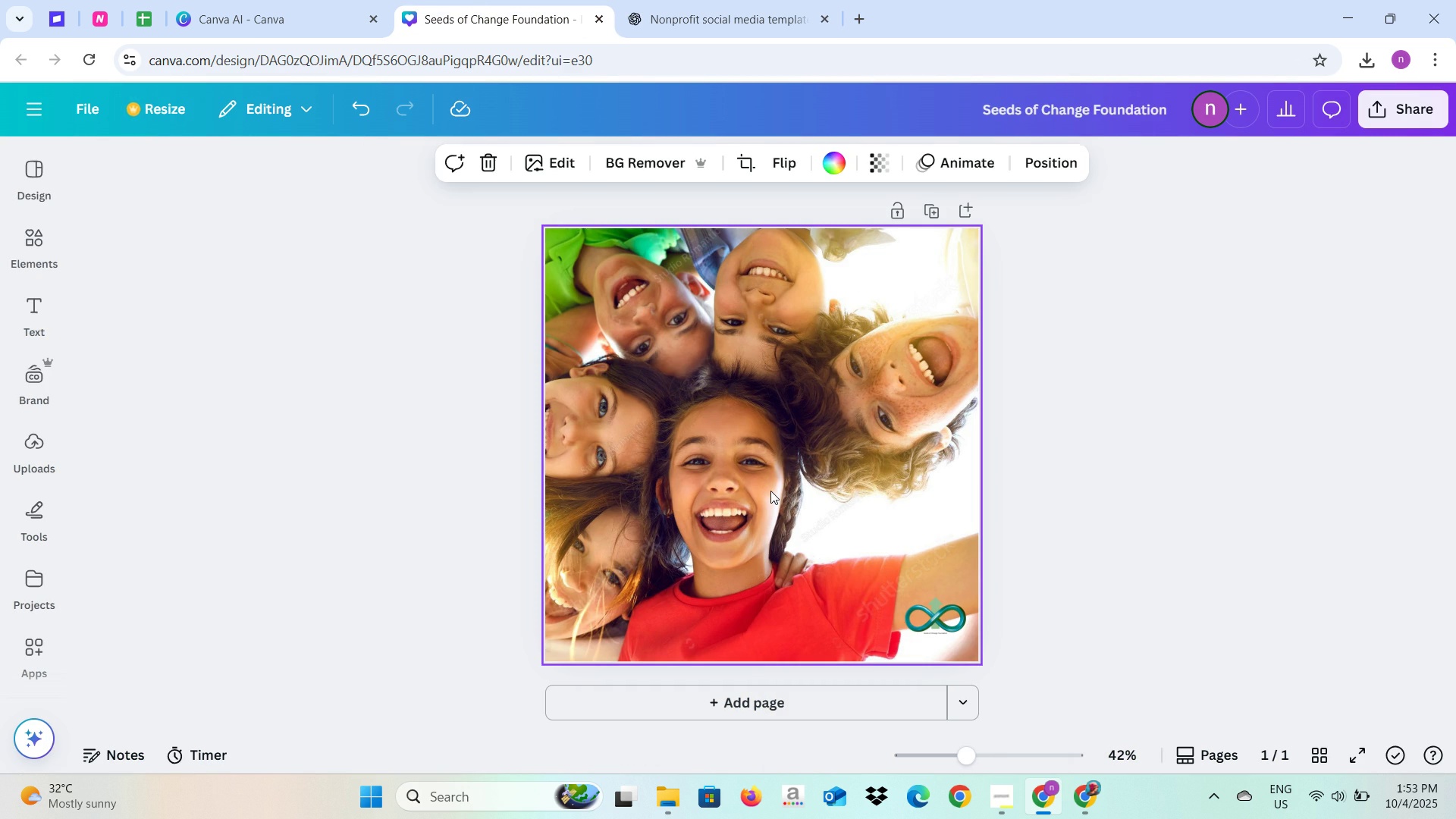 
double_click([770, 491])
 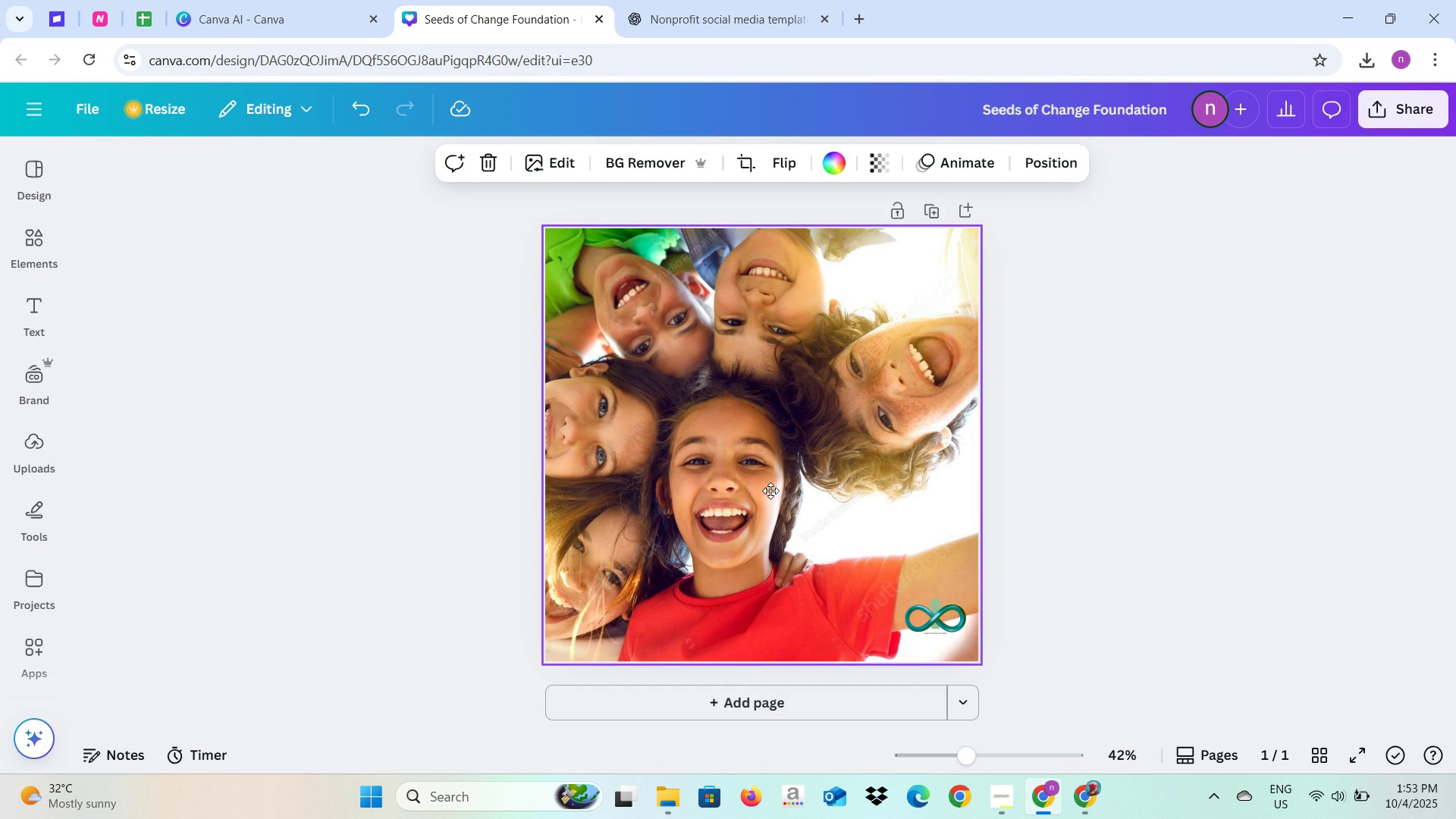 
triple_click([770, 491])